 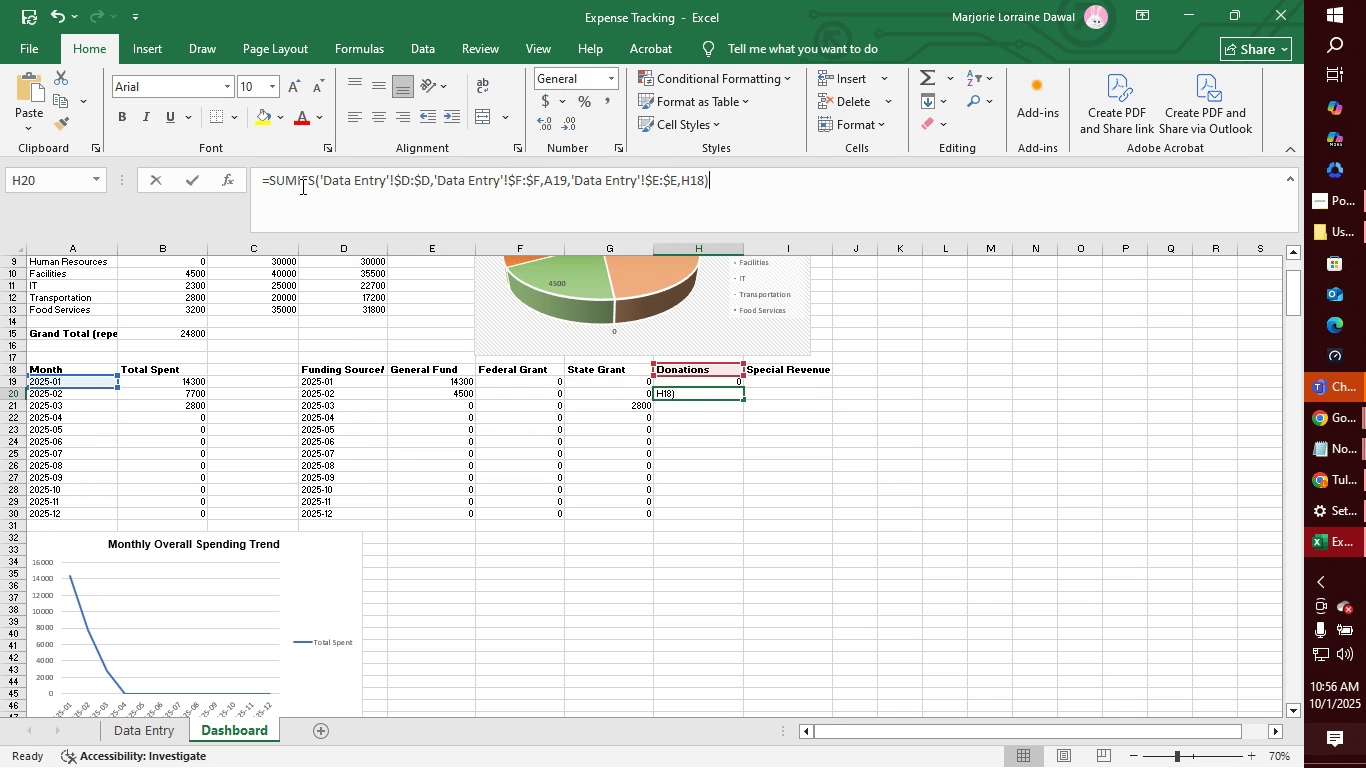 
left_click([301, 186])
 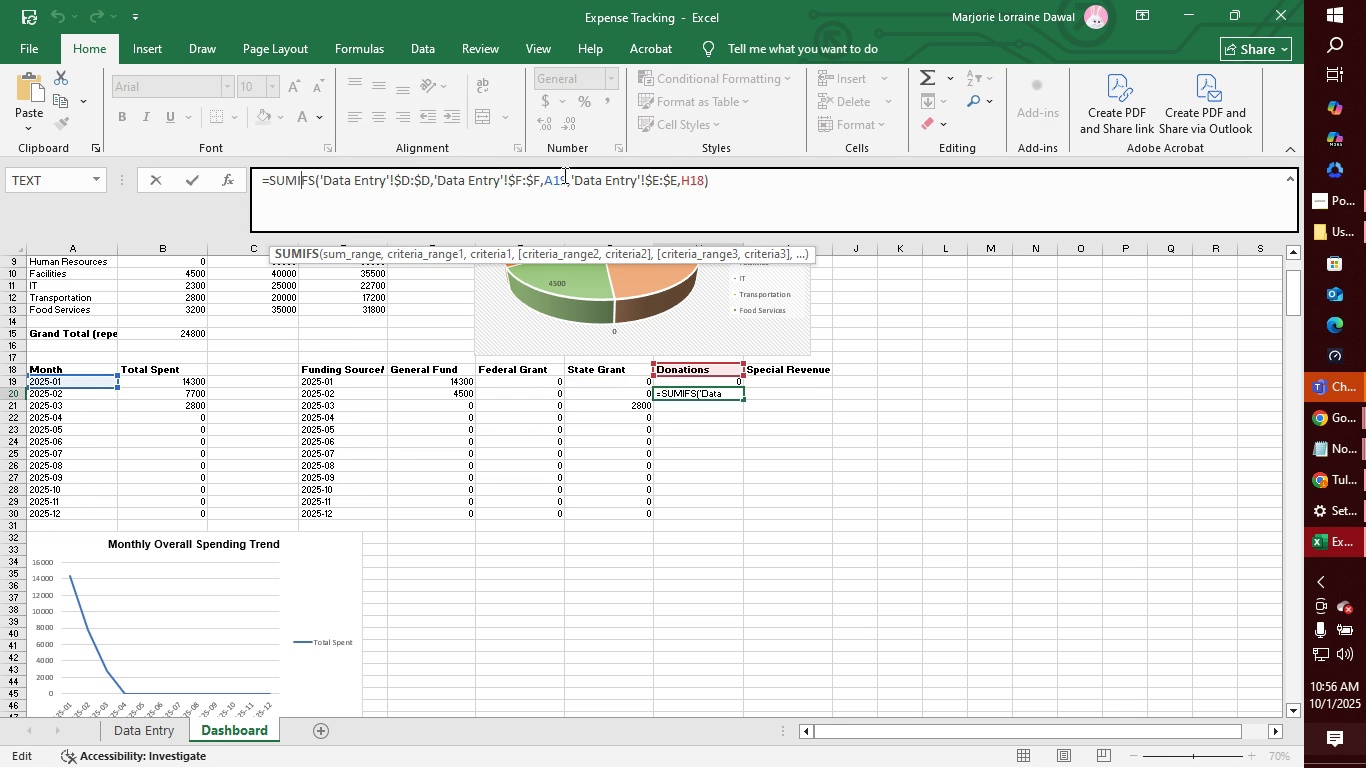 
left_click([563, 175])
 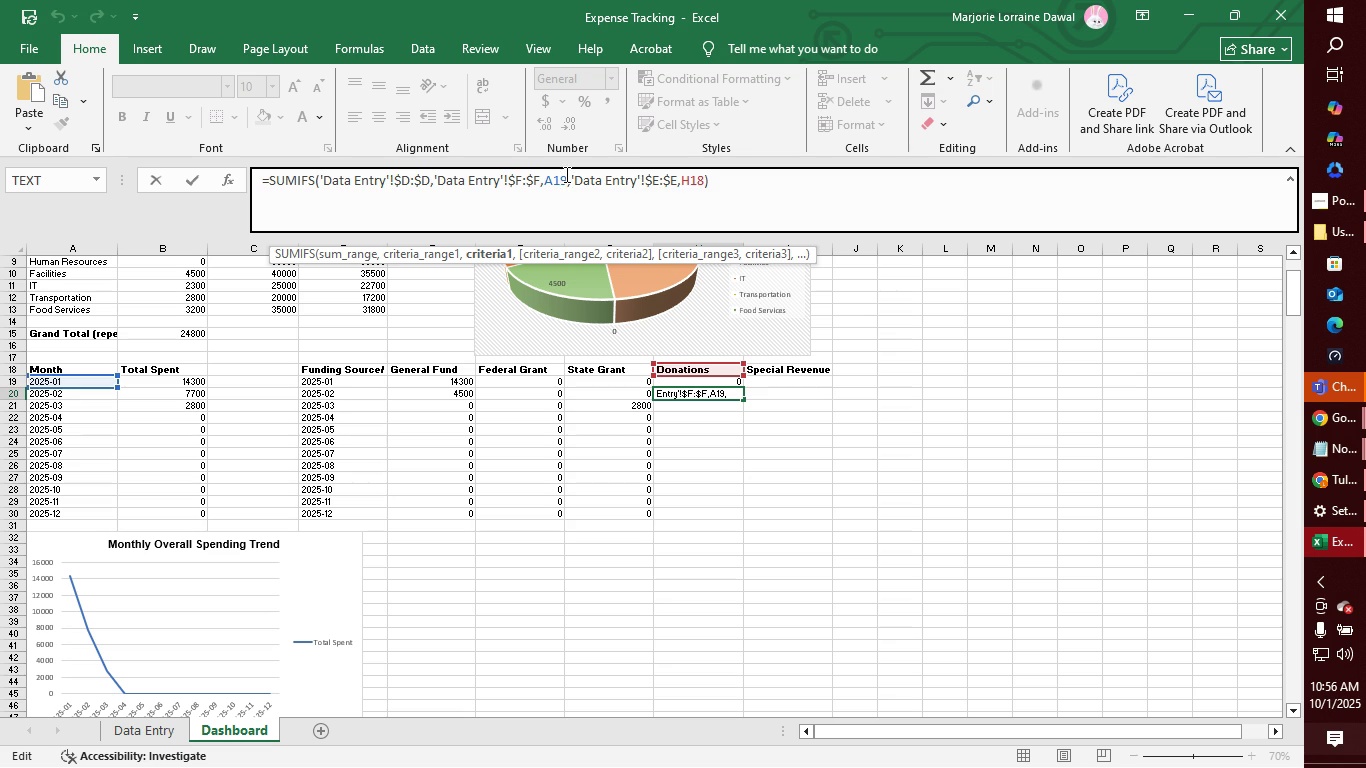 
left_click([565, 174])
 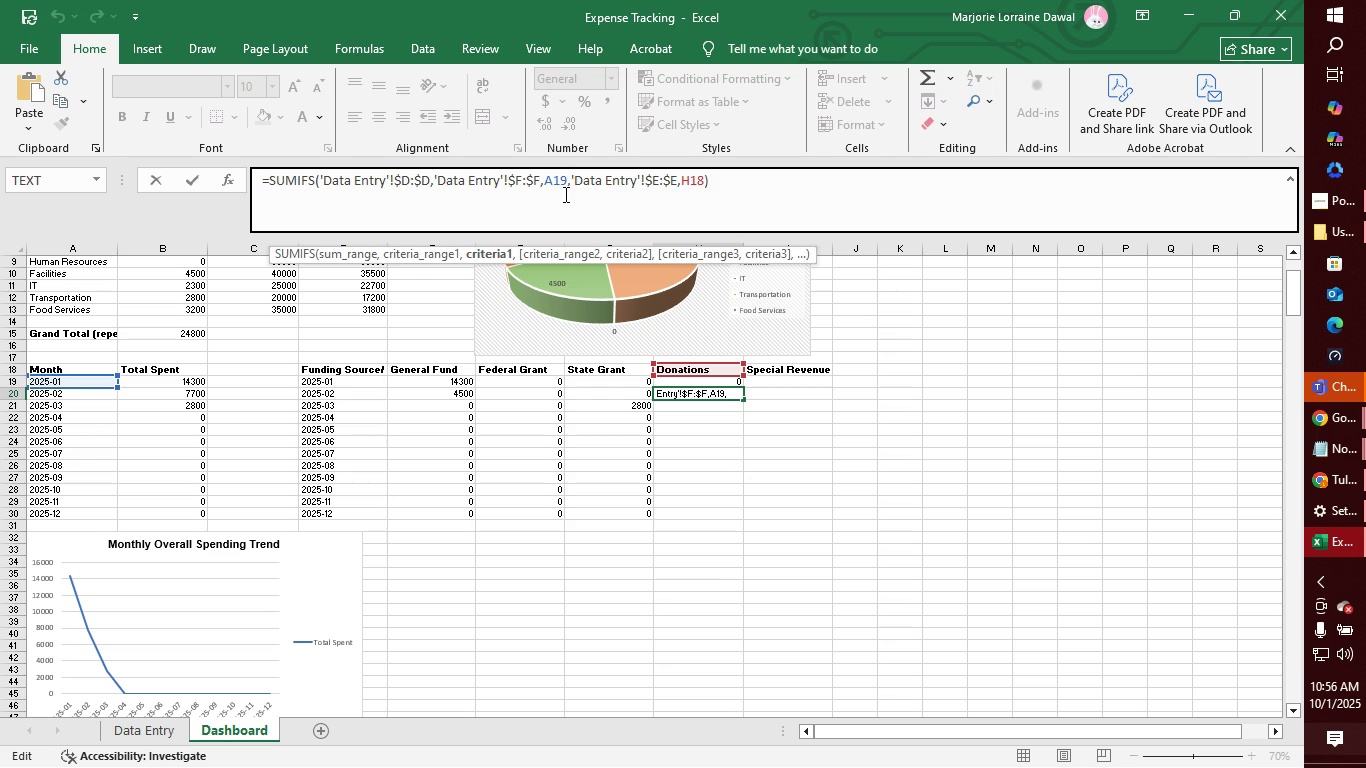 
key(Backspace)
key(Backspace)
type(20)
 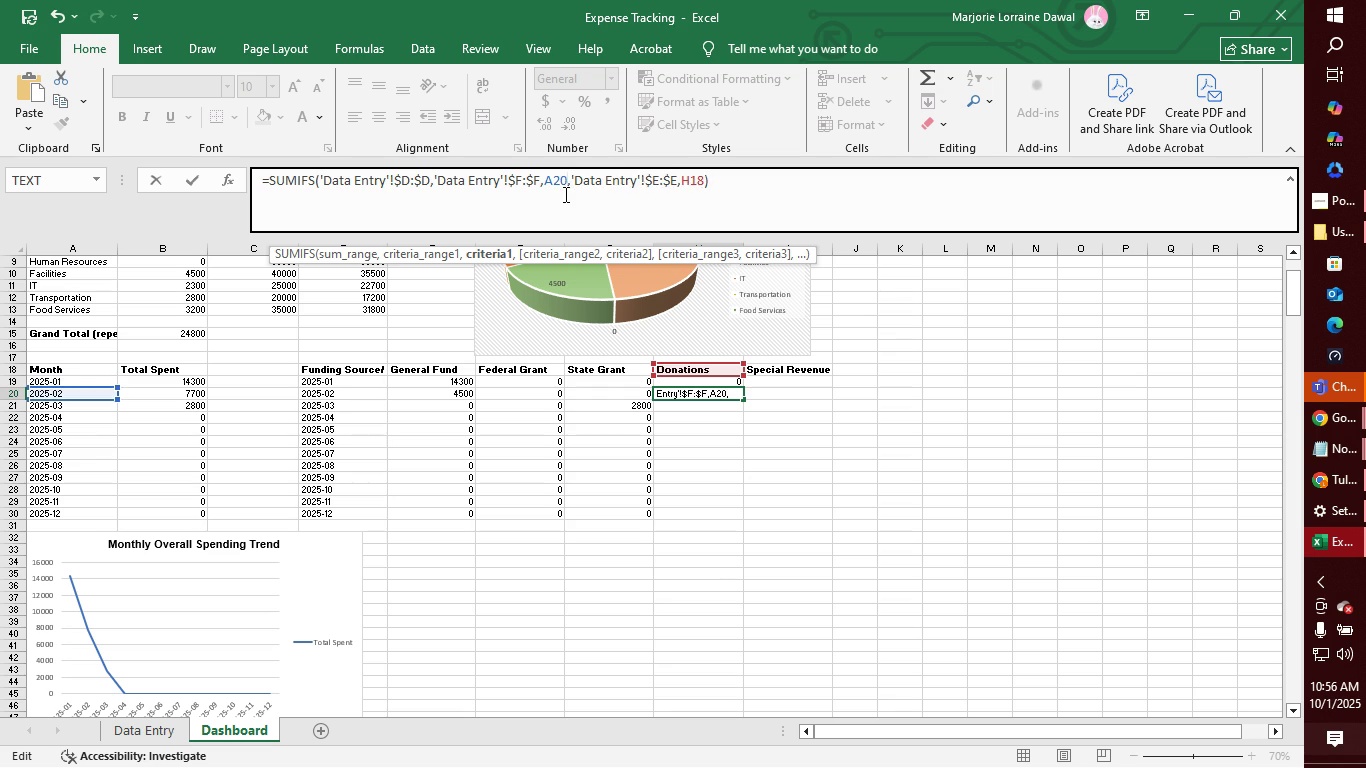 
key(Enter)